 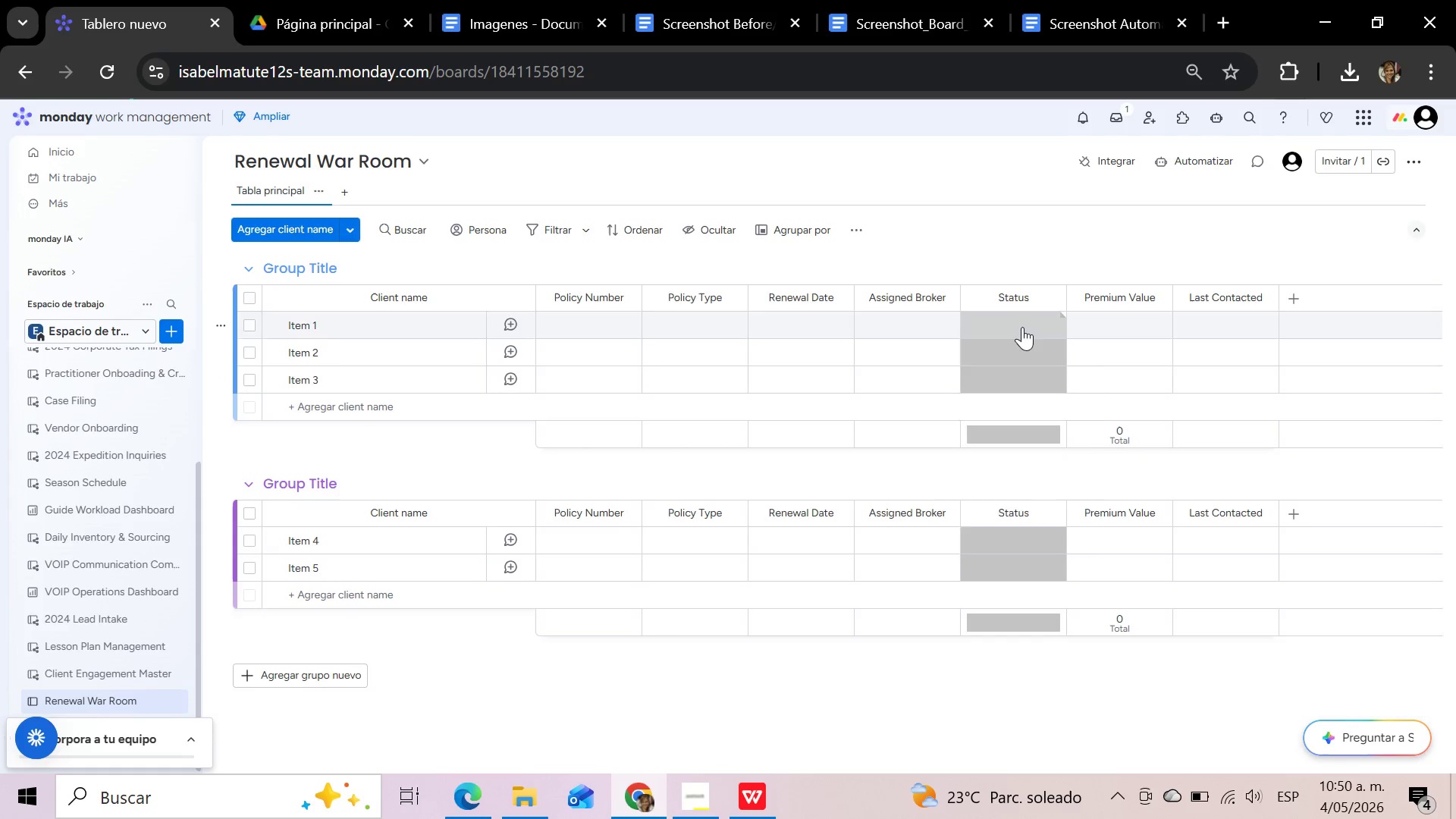 
left_click([1022, 491])
 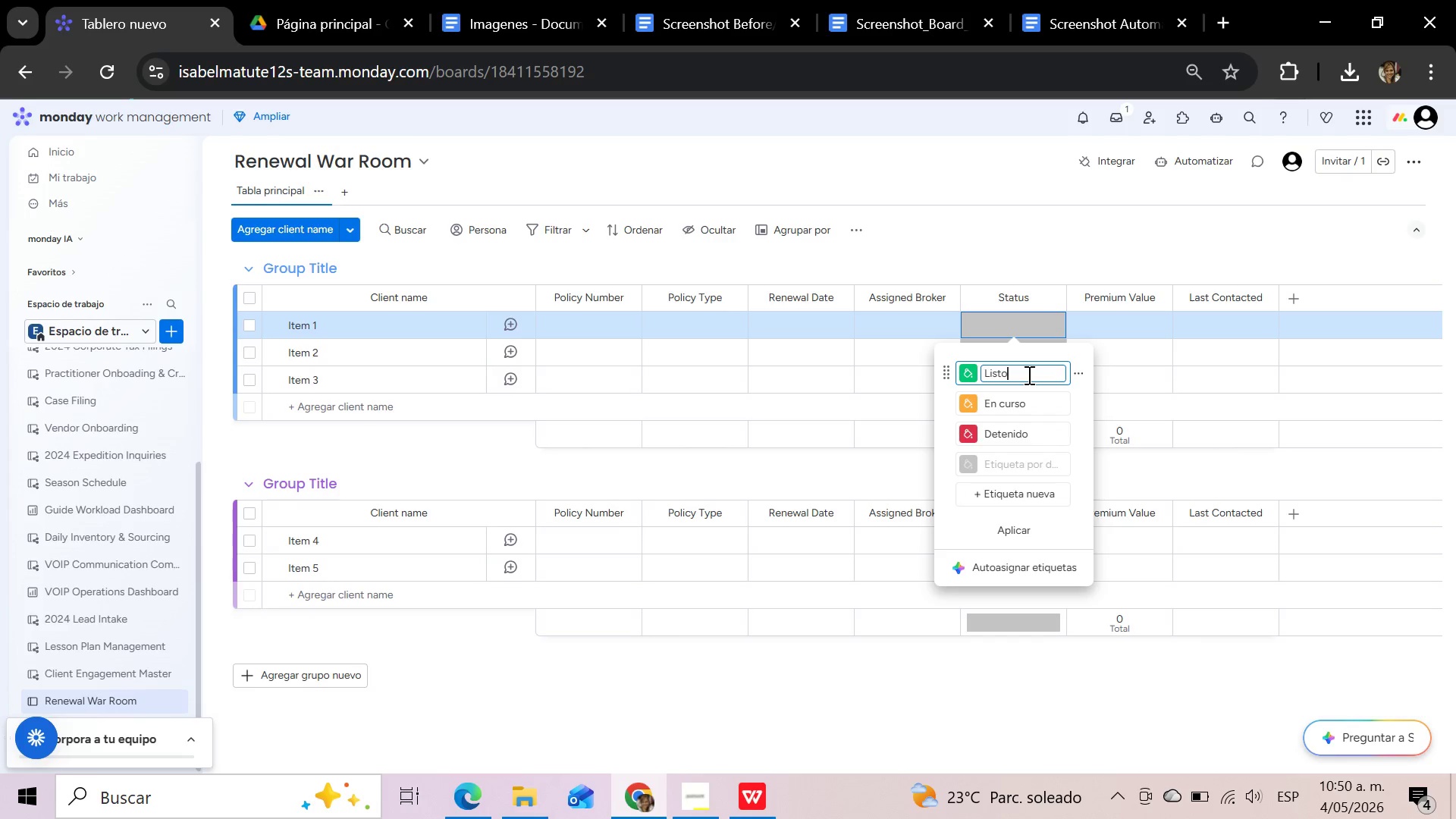 
hold_key(key=Backspace, duration=0.97)
 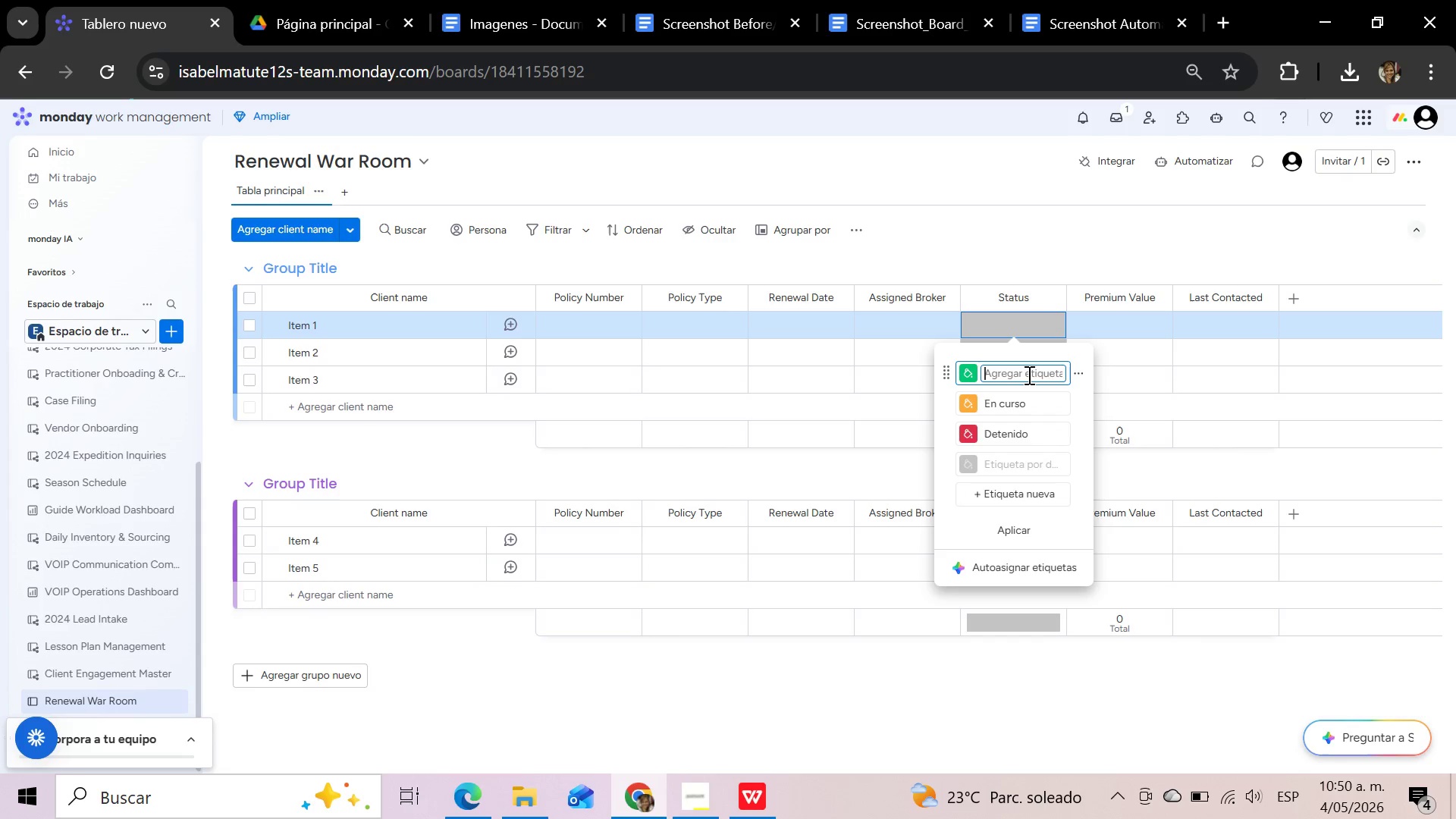 
type(Bound)
 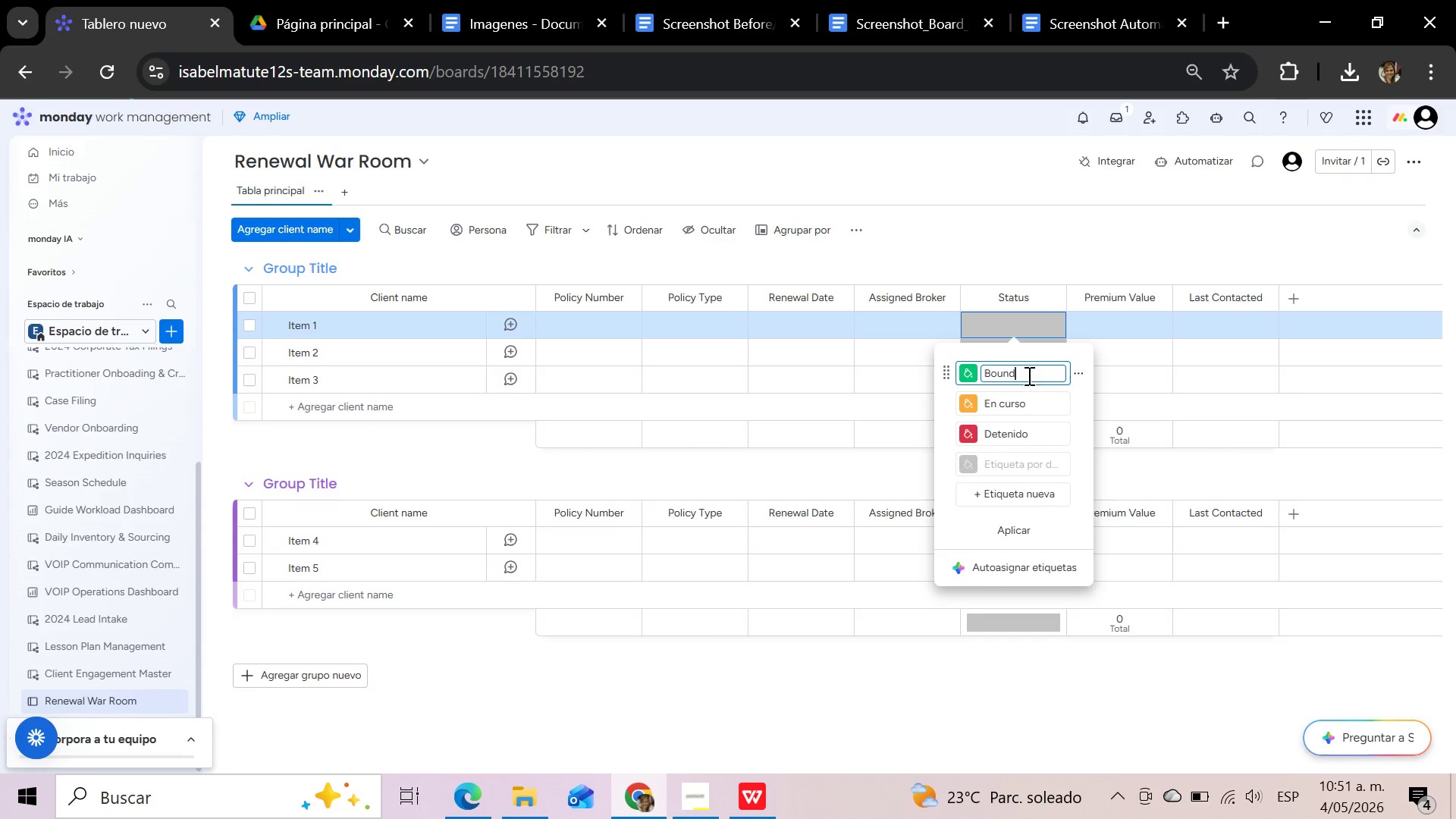 
wait(7.52)
 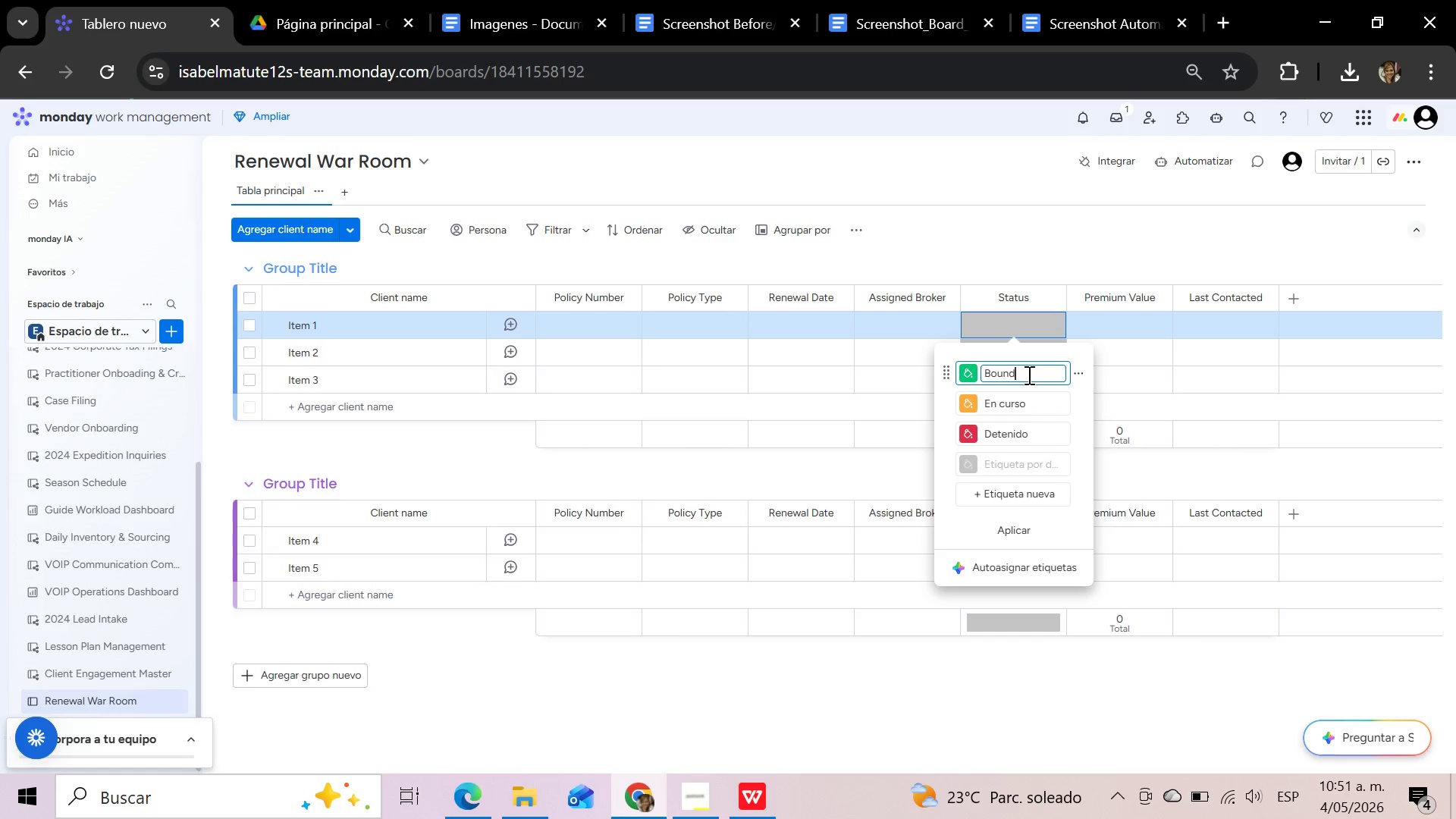 
left_click([1028, 400])
 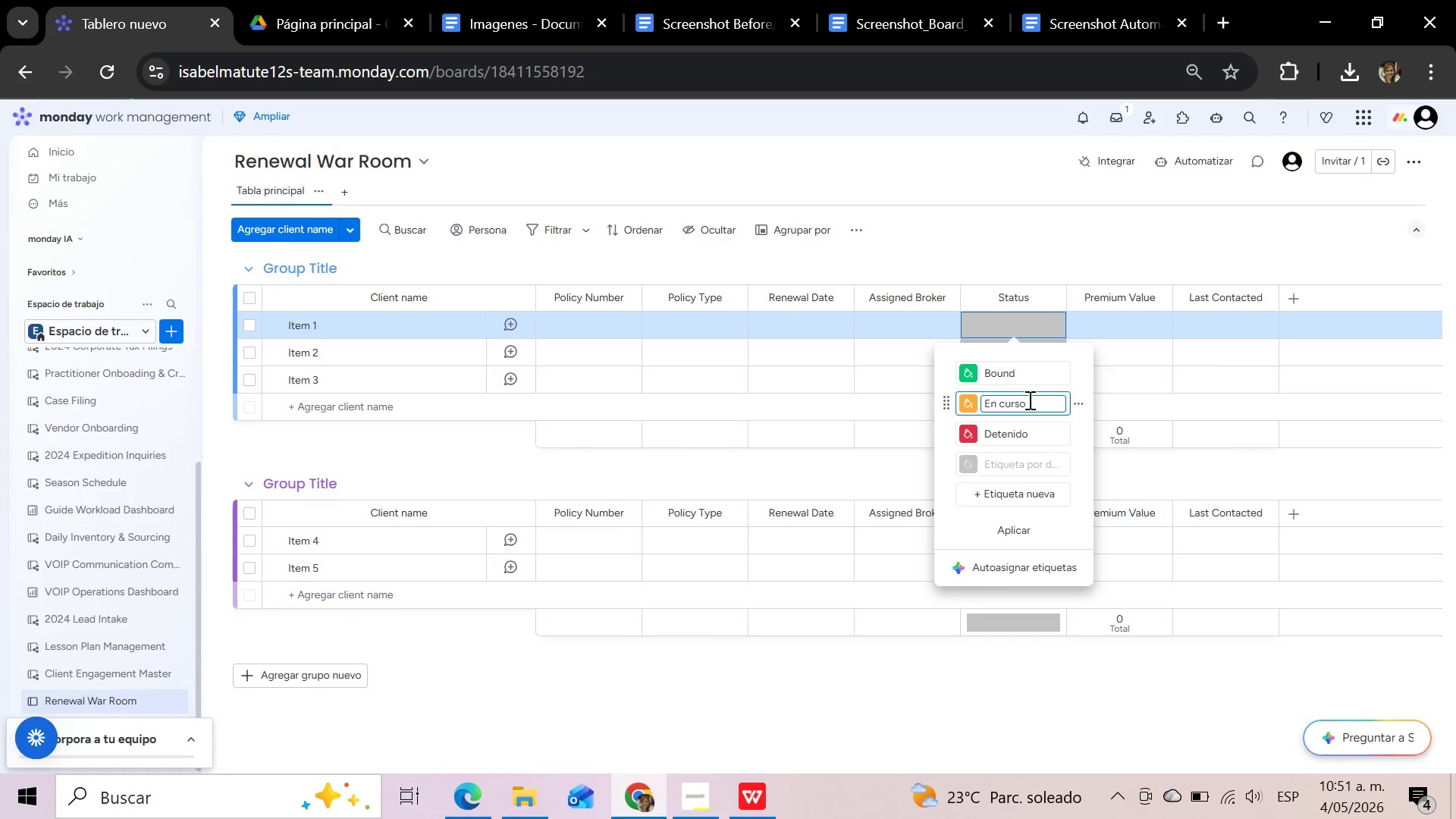 
hold_key(key=Backspace, duration=1.06)
 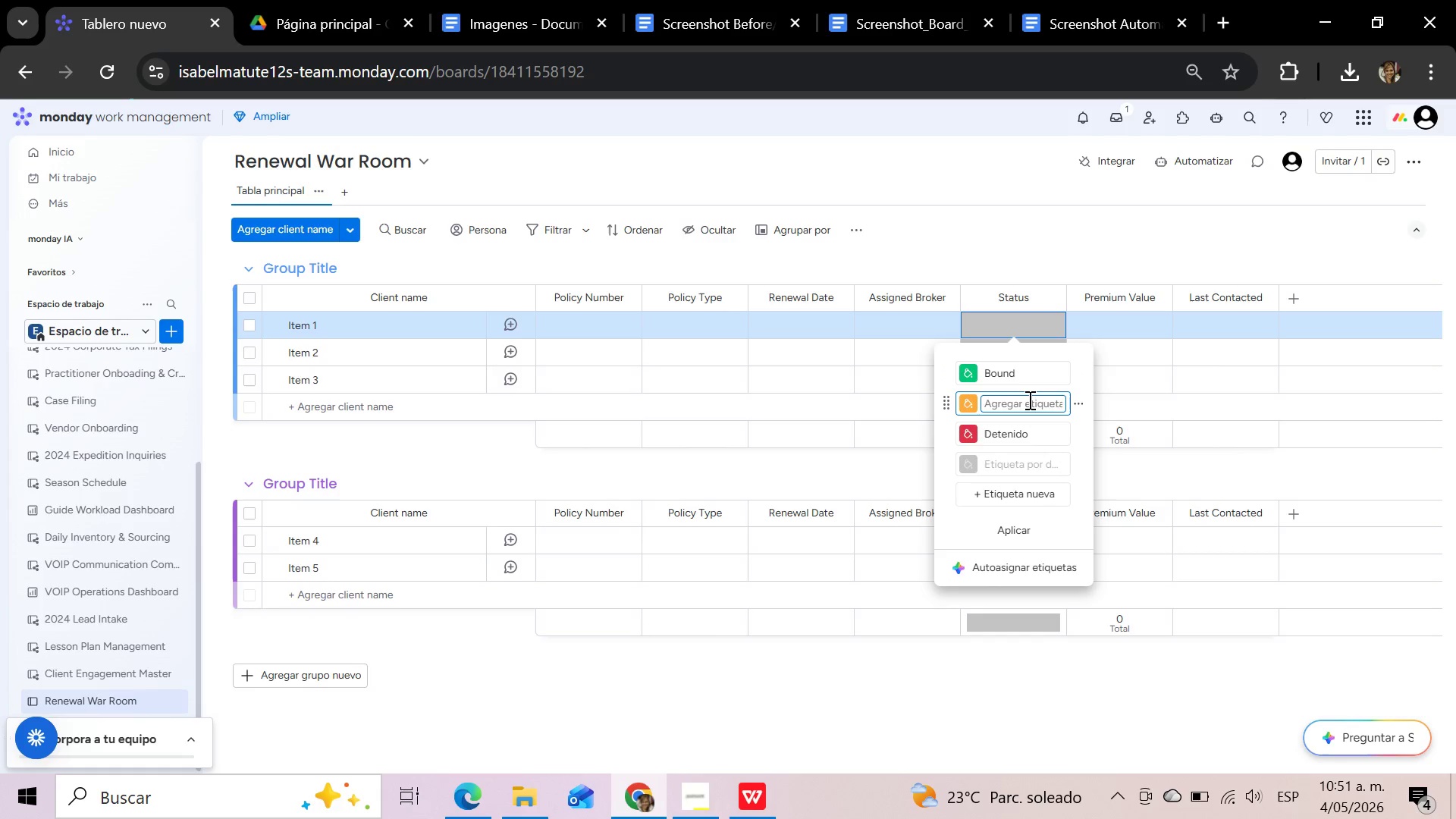 
type(Review Needed)
 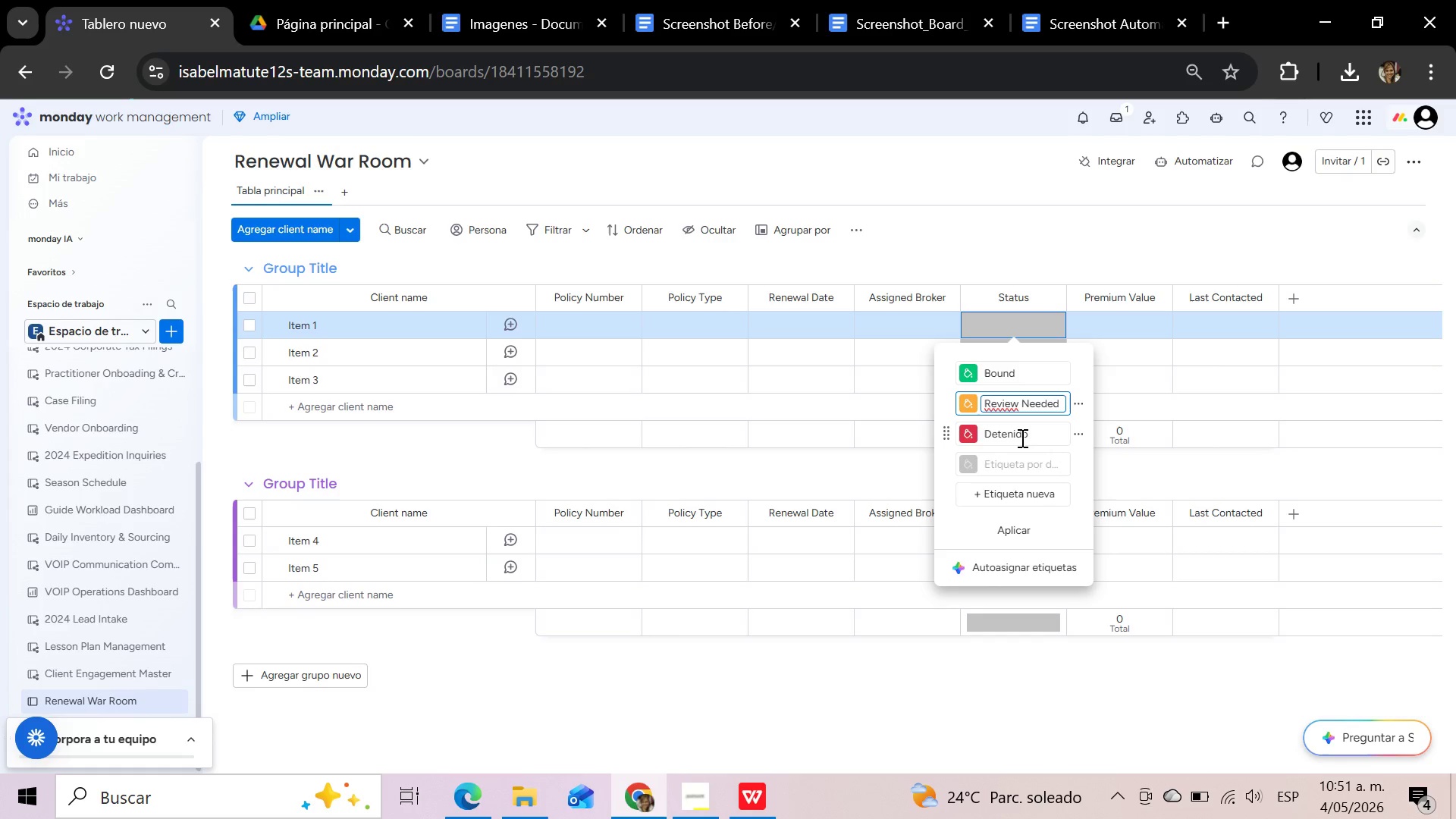 
wait(5.33)
 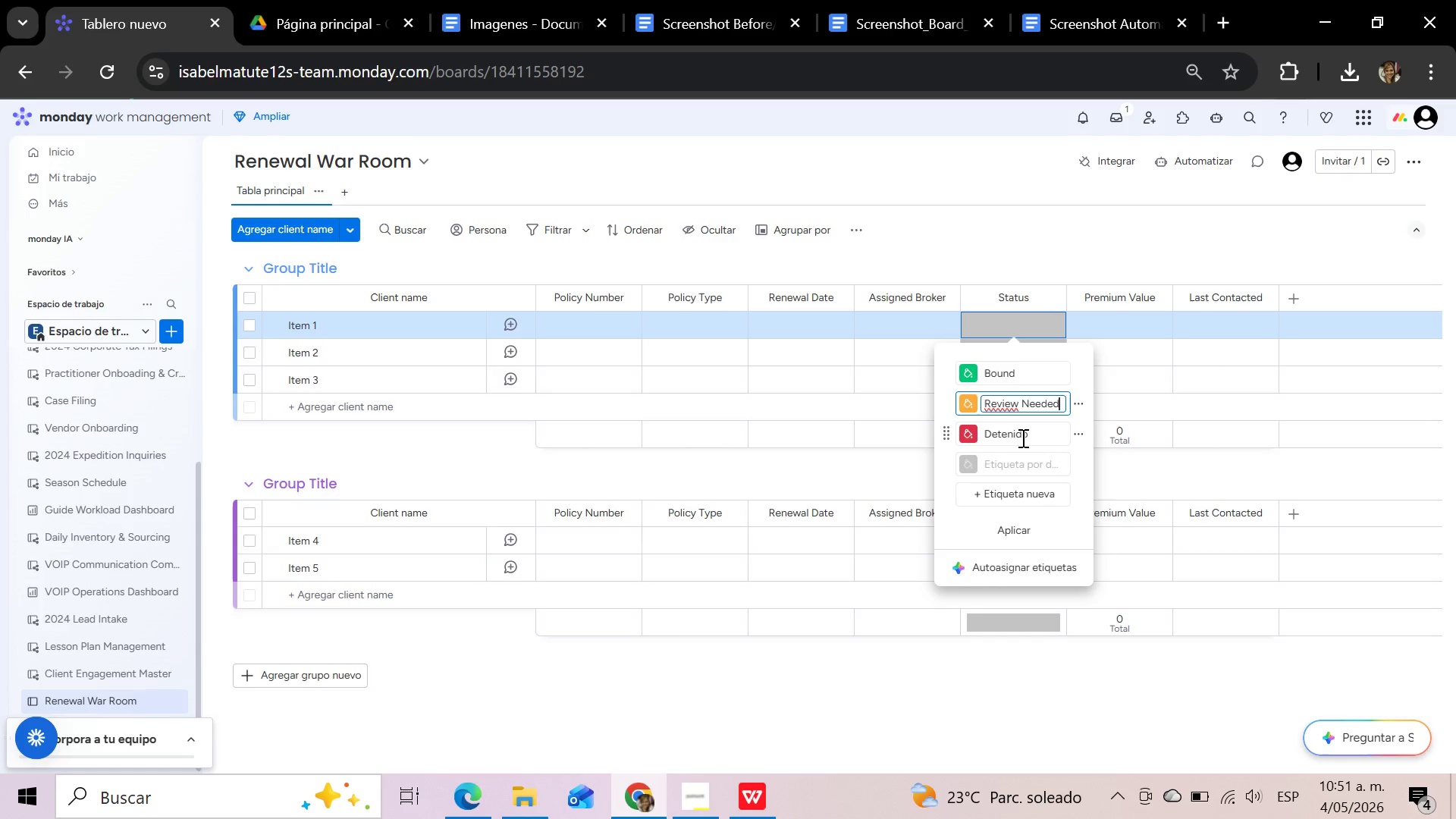 
left_click([968, 404])
 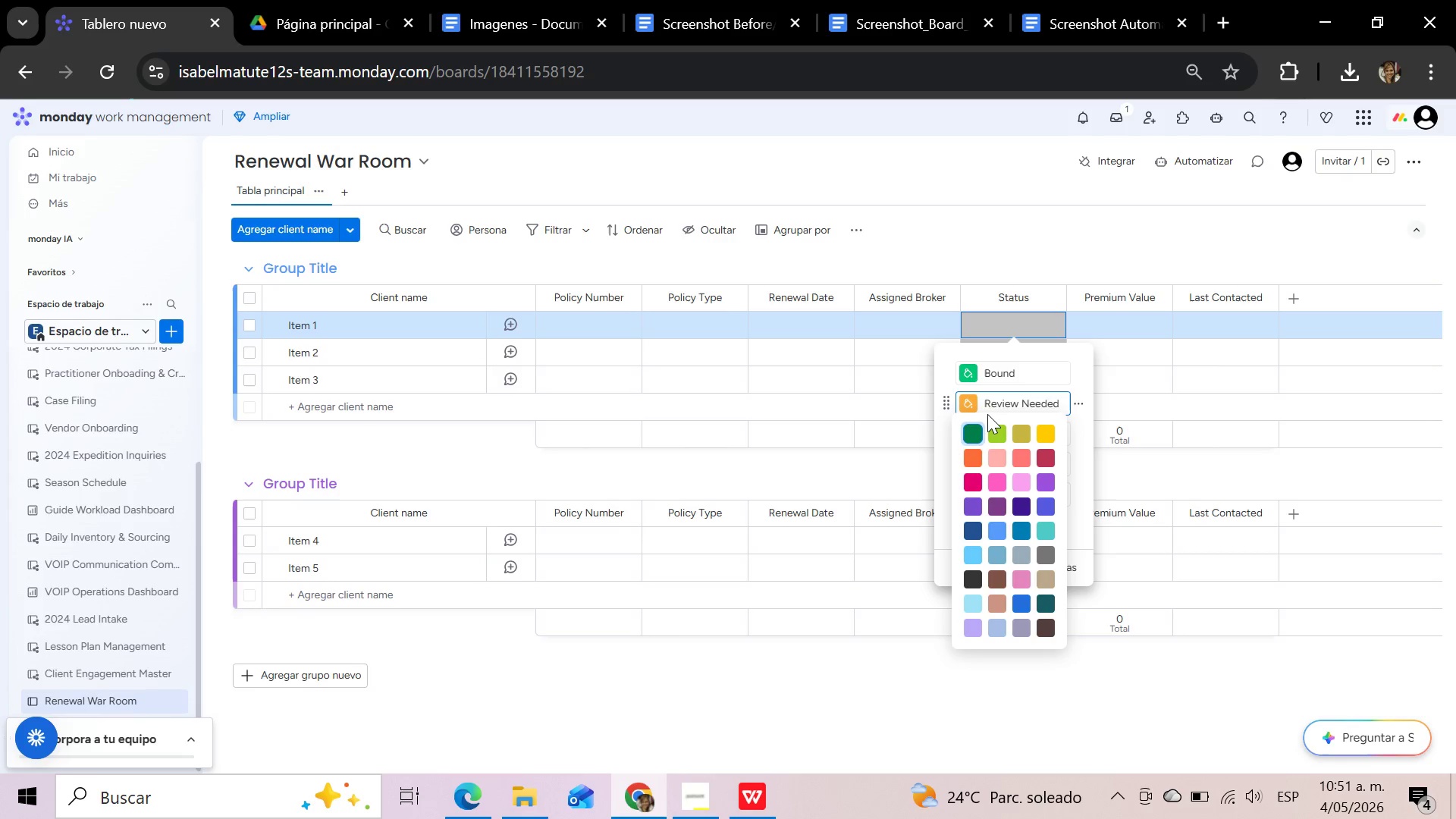 
left_click([972, 462])
 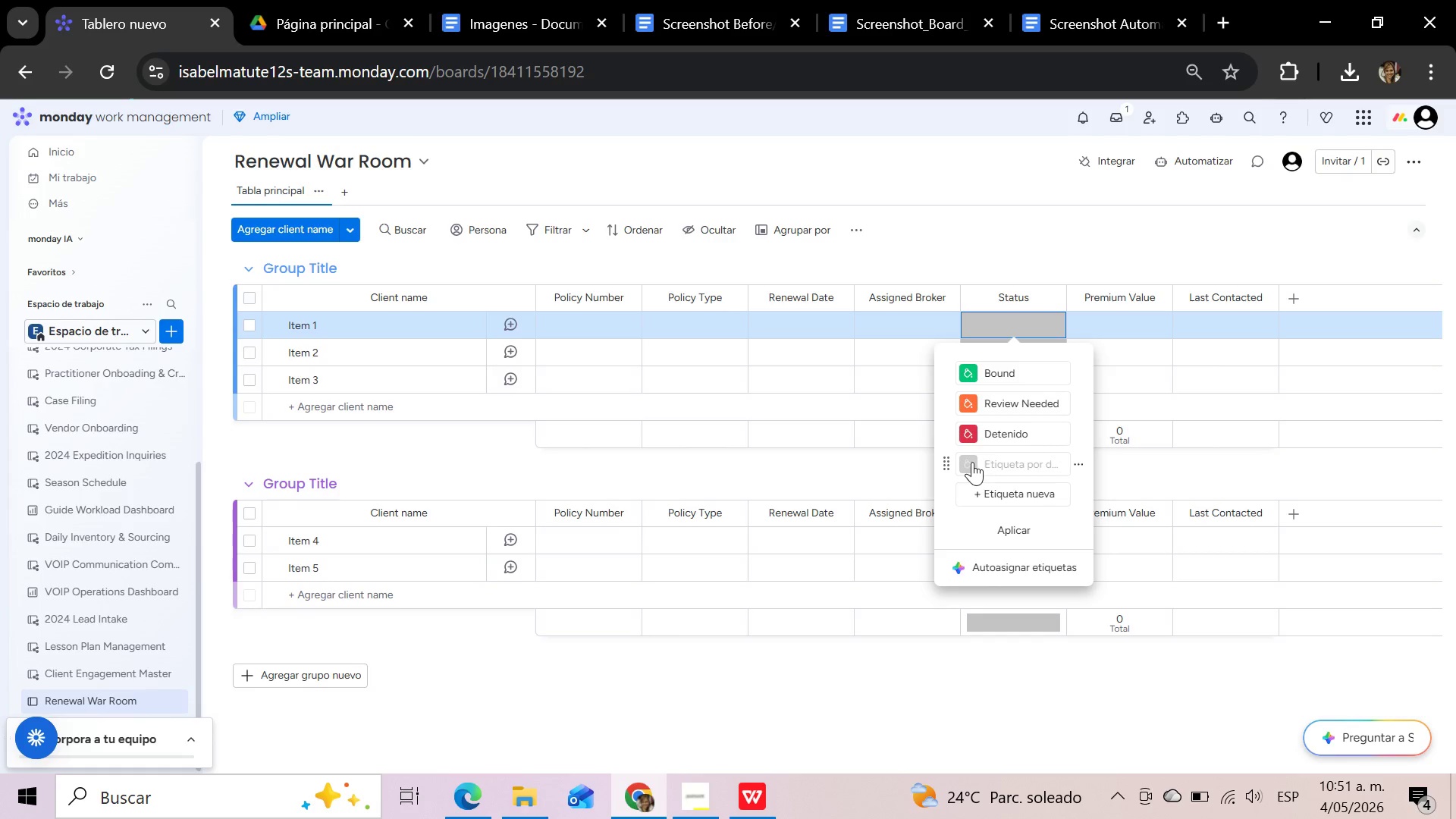 
left_click([1029, 435])
 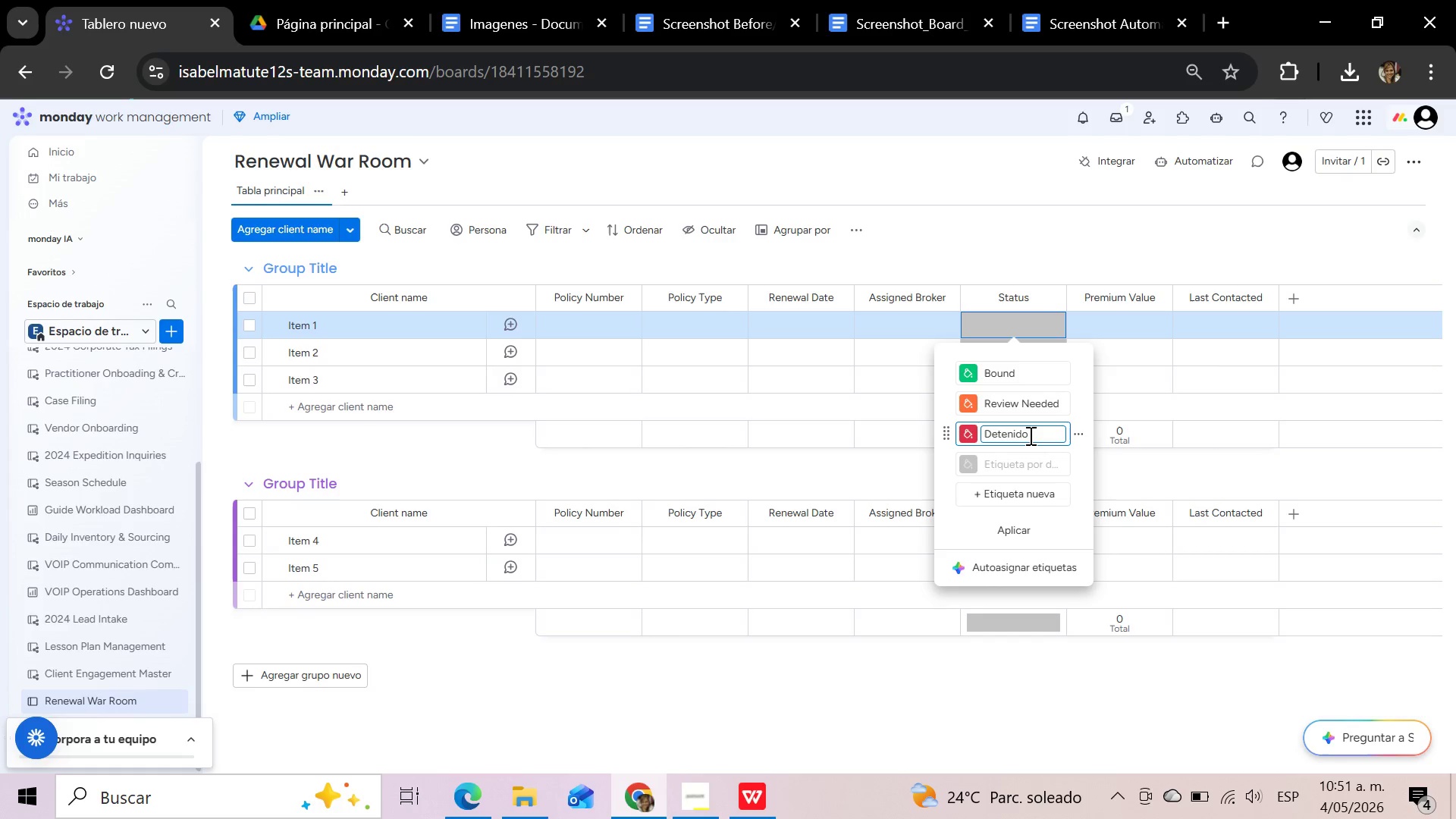 
hold_key(key=Backspace, duration=1.01)
 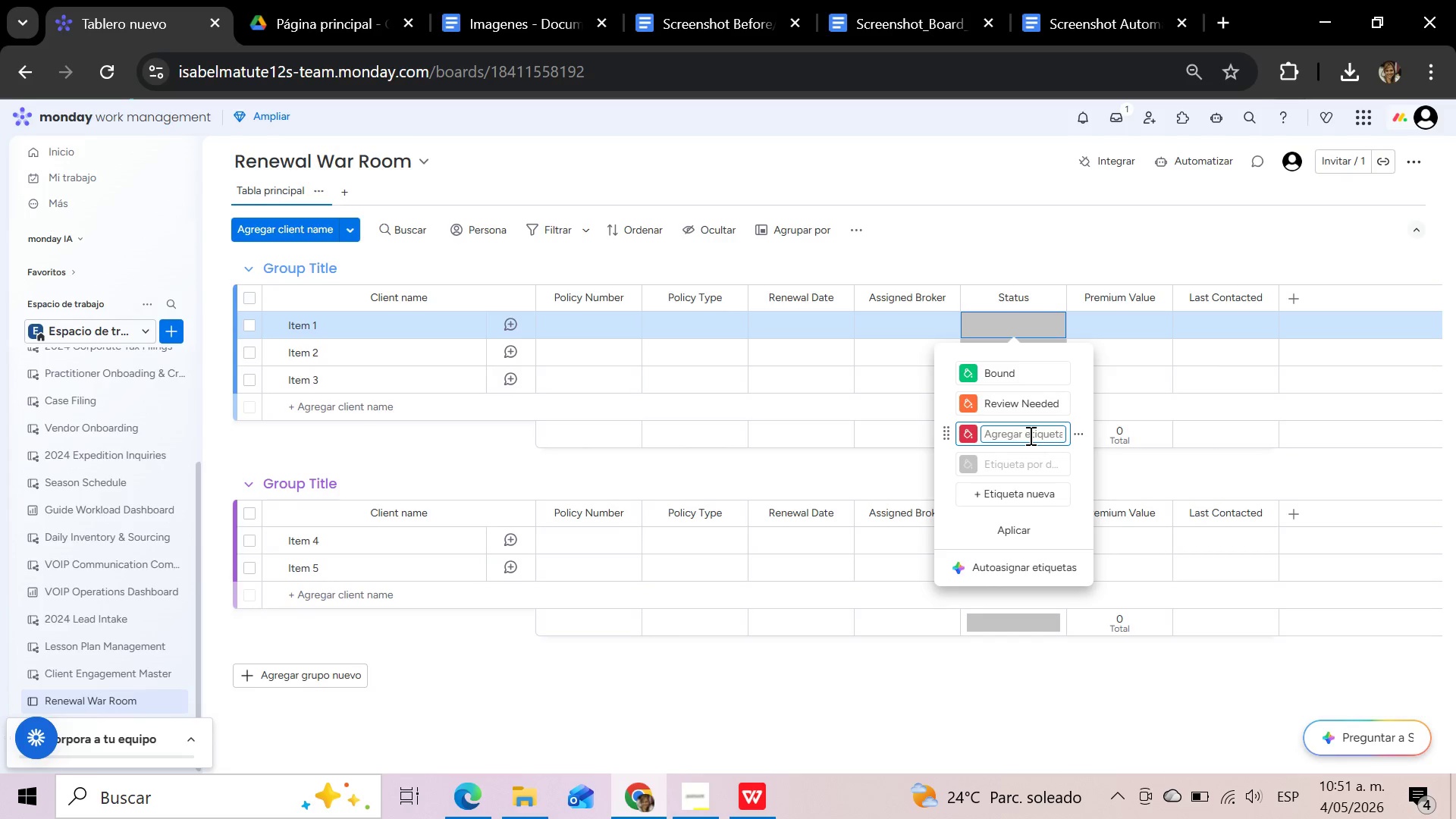 
type(In progress)
 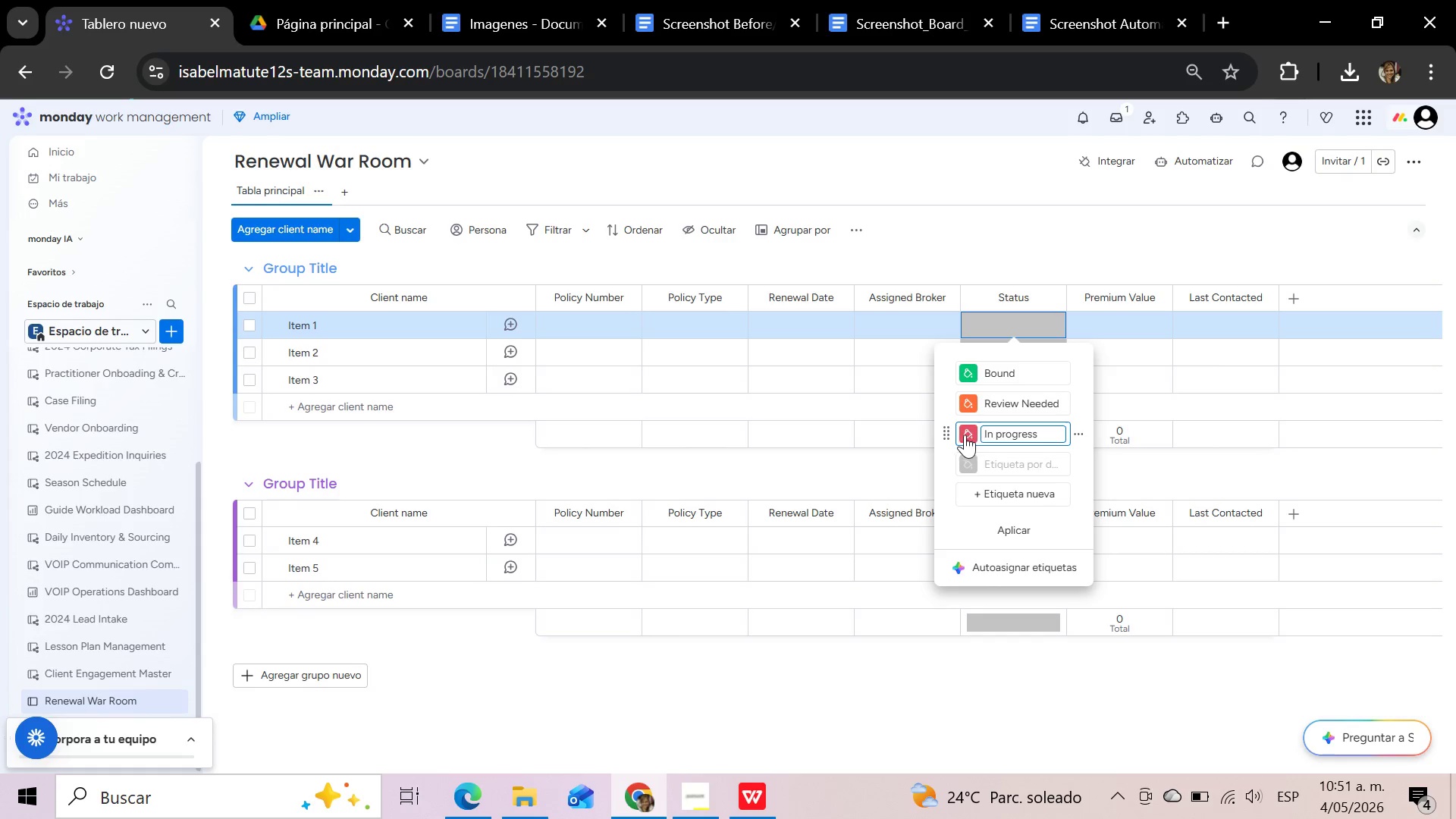 
left_click([968, 434])
 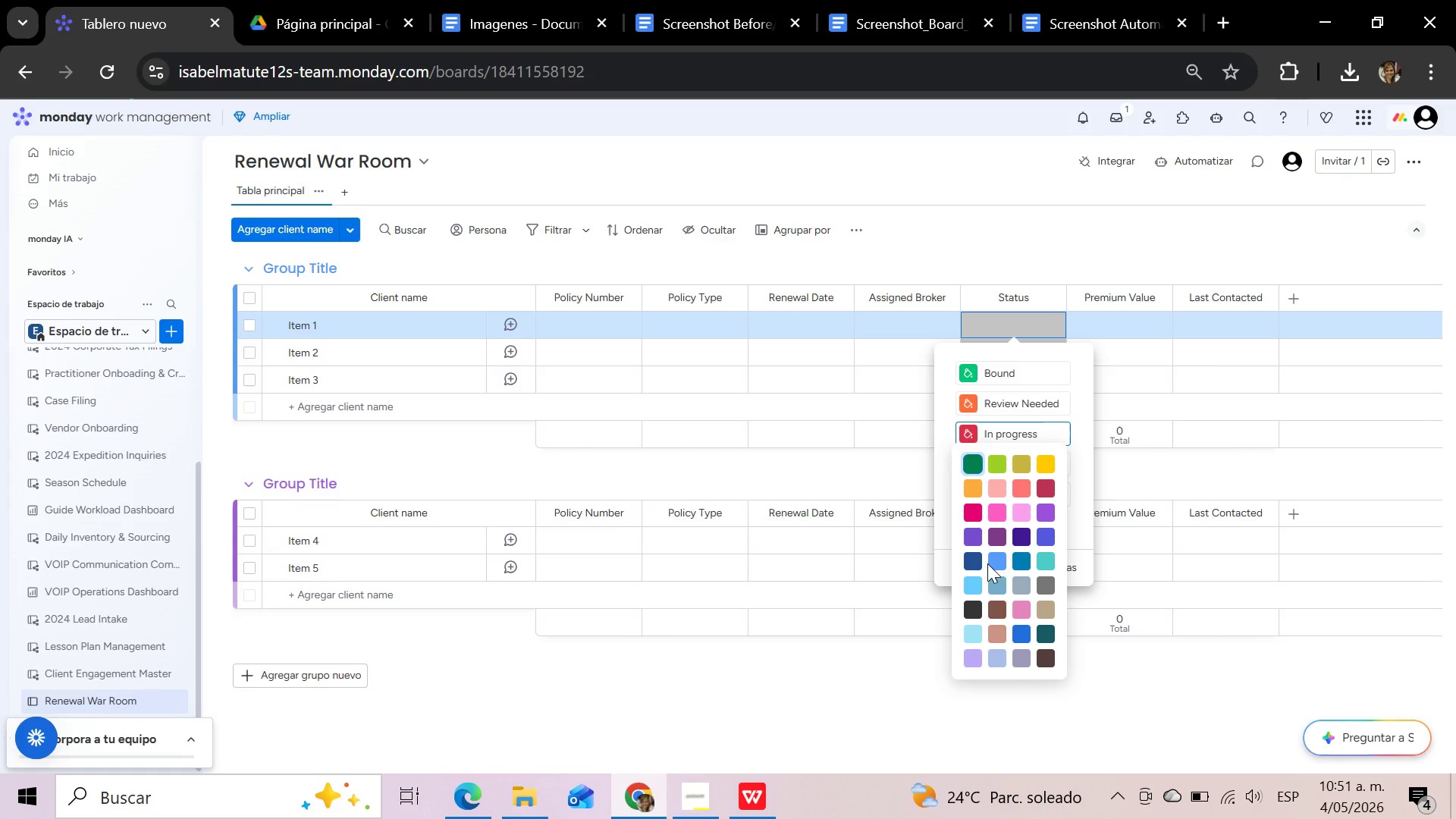 
left_click([969, 560])
 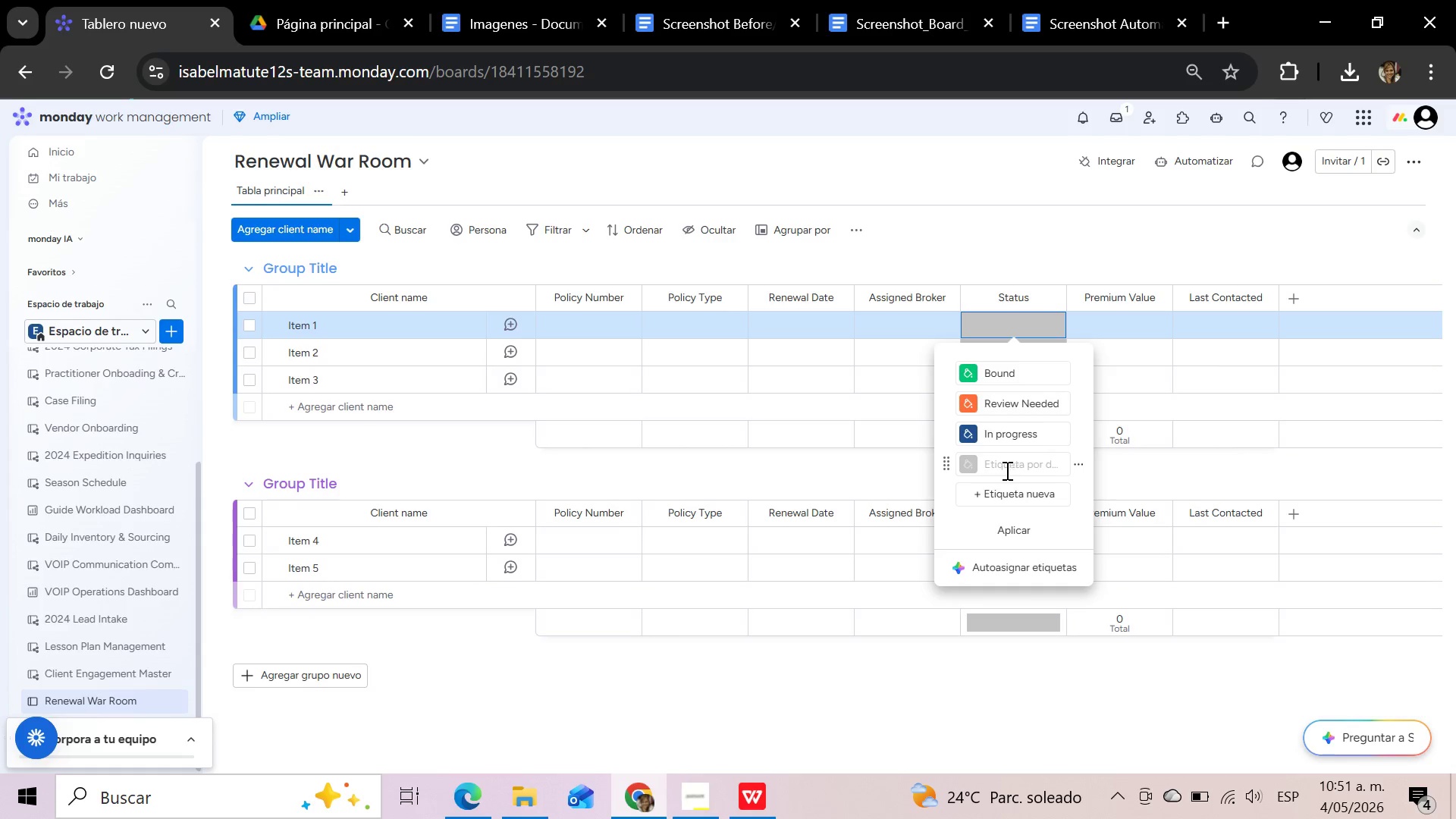 
left_click([999, 468])
 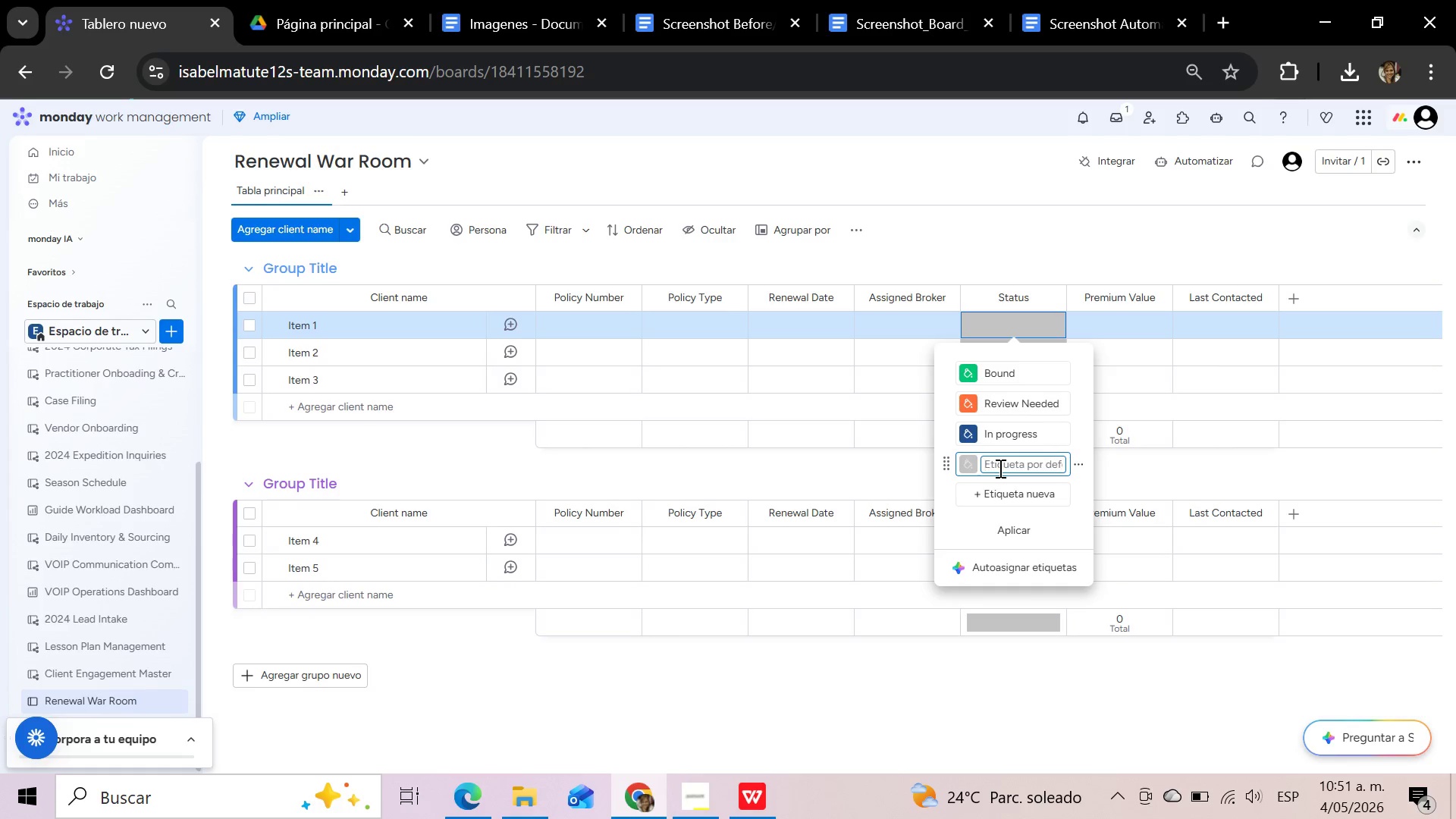 
type(Not Started)
 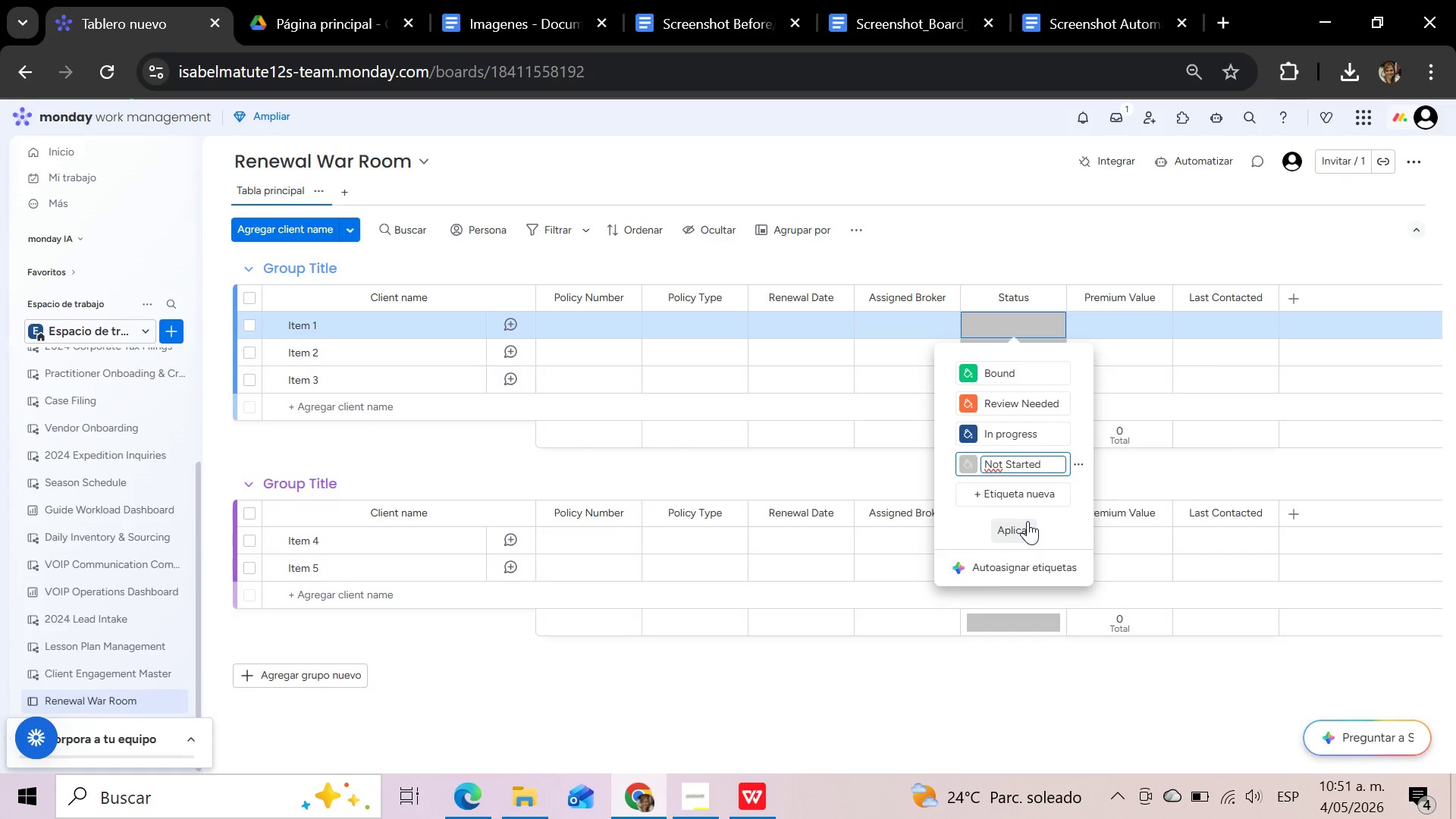 
left_click([1028, 521])
 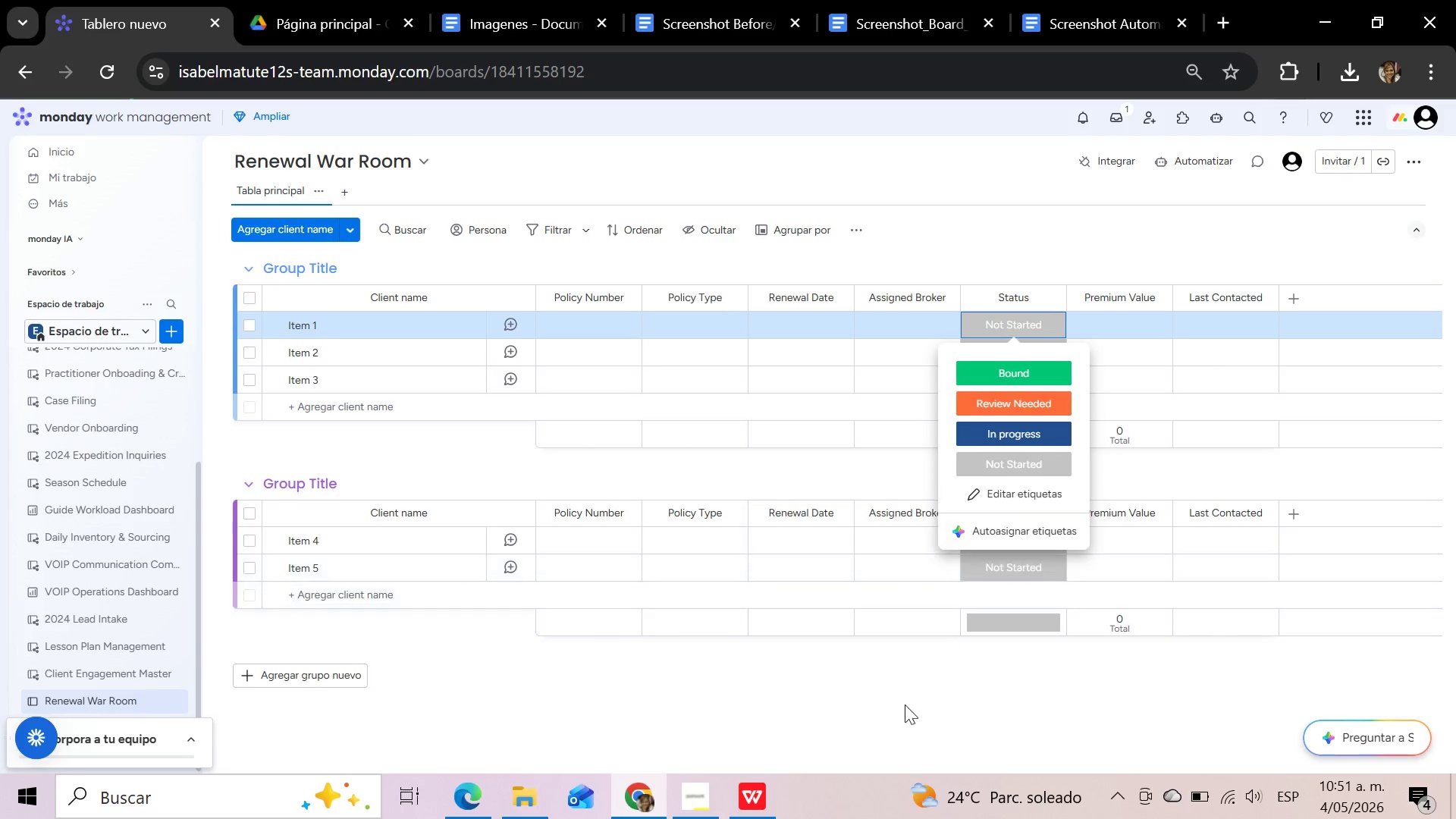 
left_click([698, 801])